 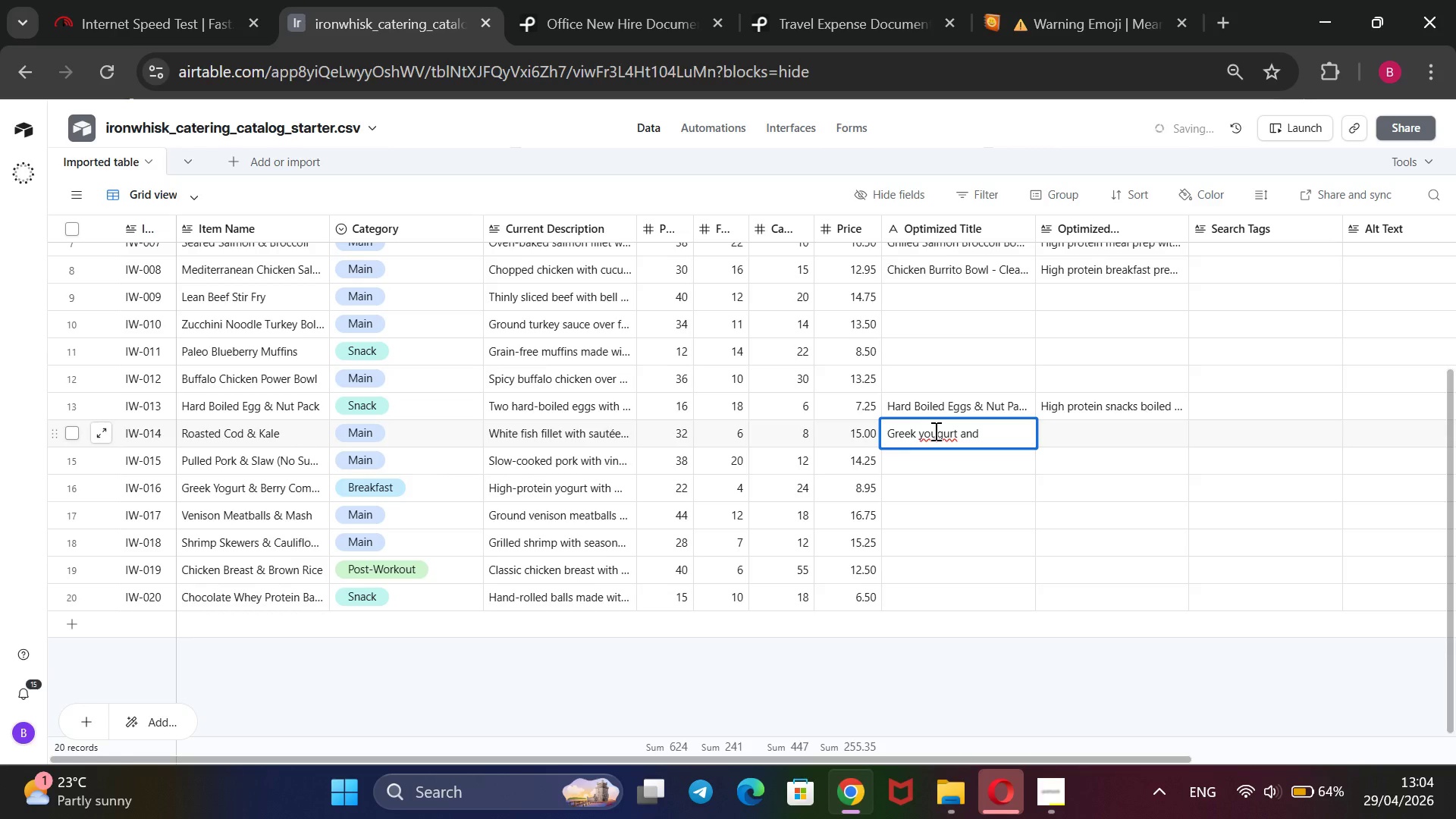 
key(Backspace)
 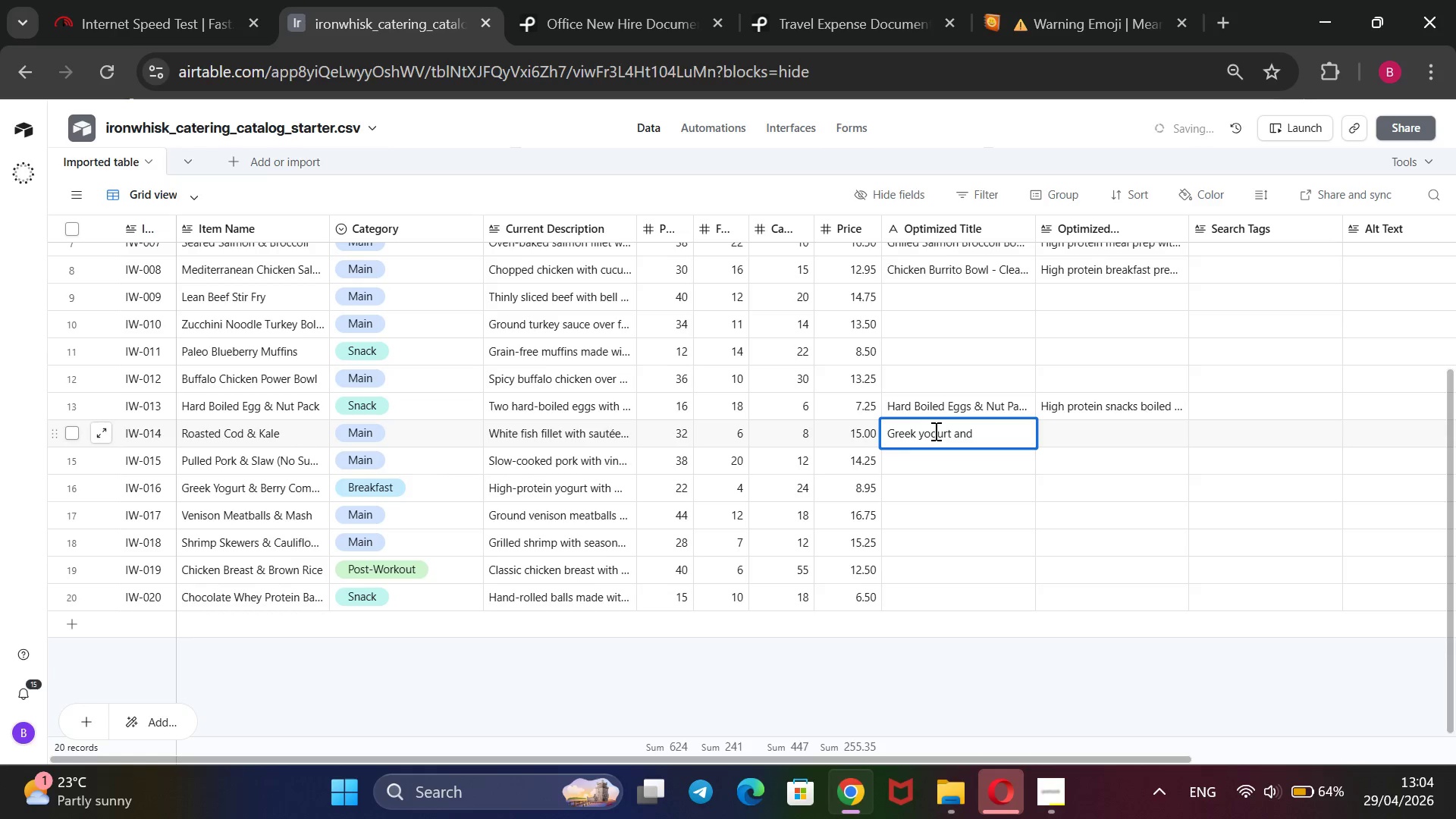 
key(ArrowRight)
 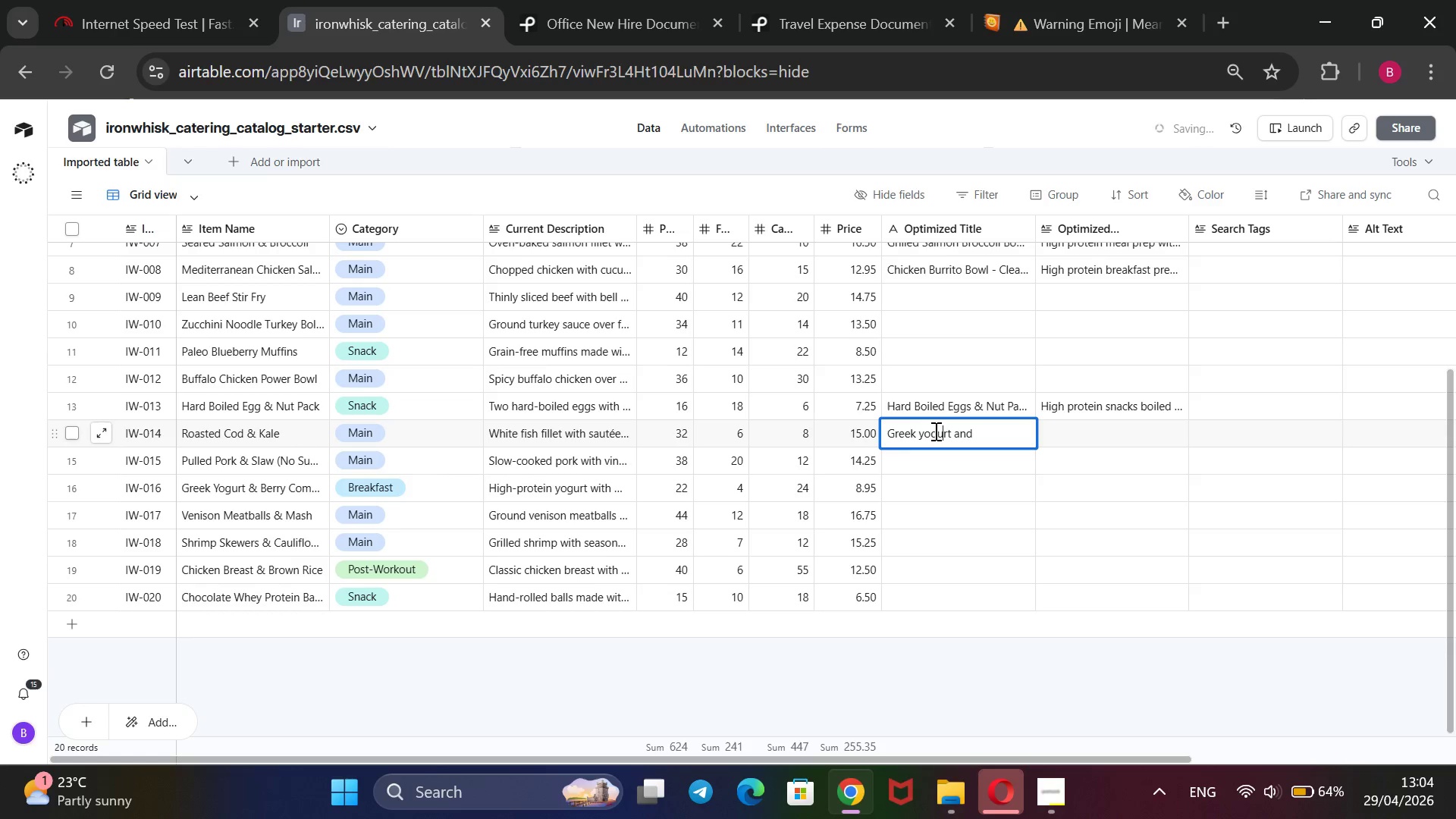 
key(ArrowRight)
 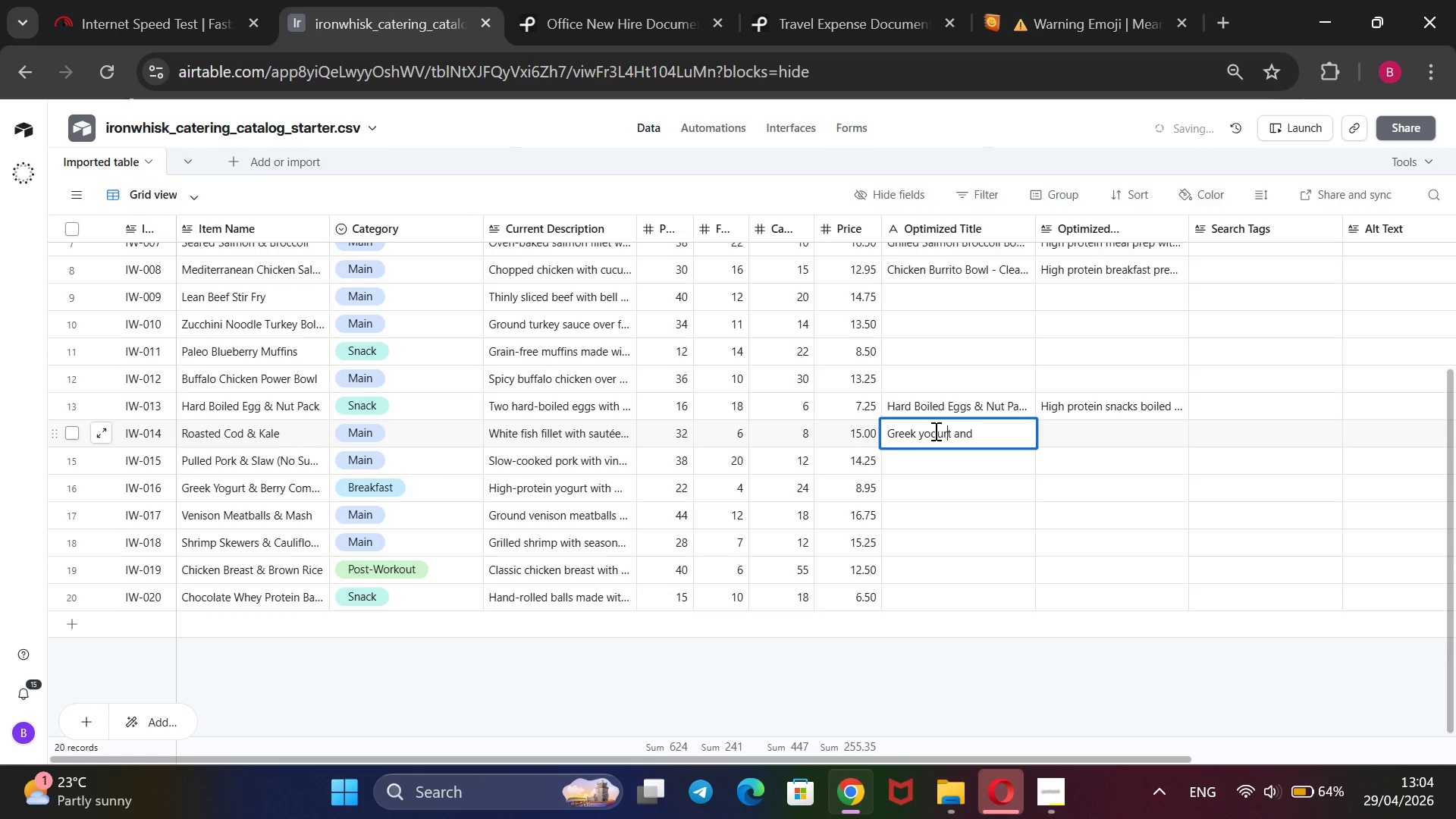 
key(ArrowRight)
 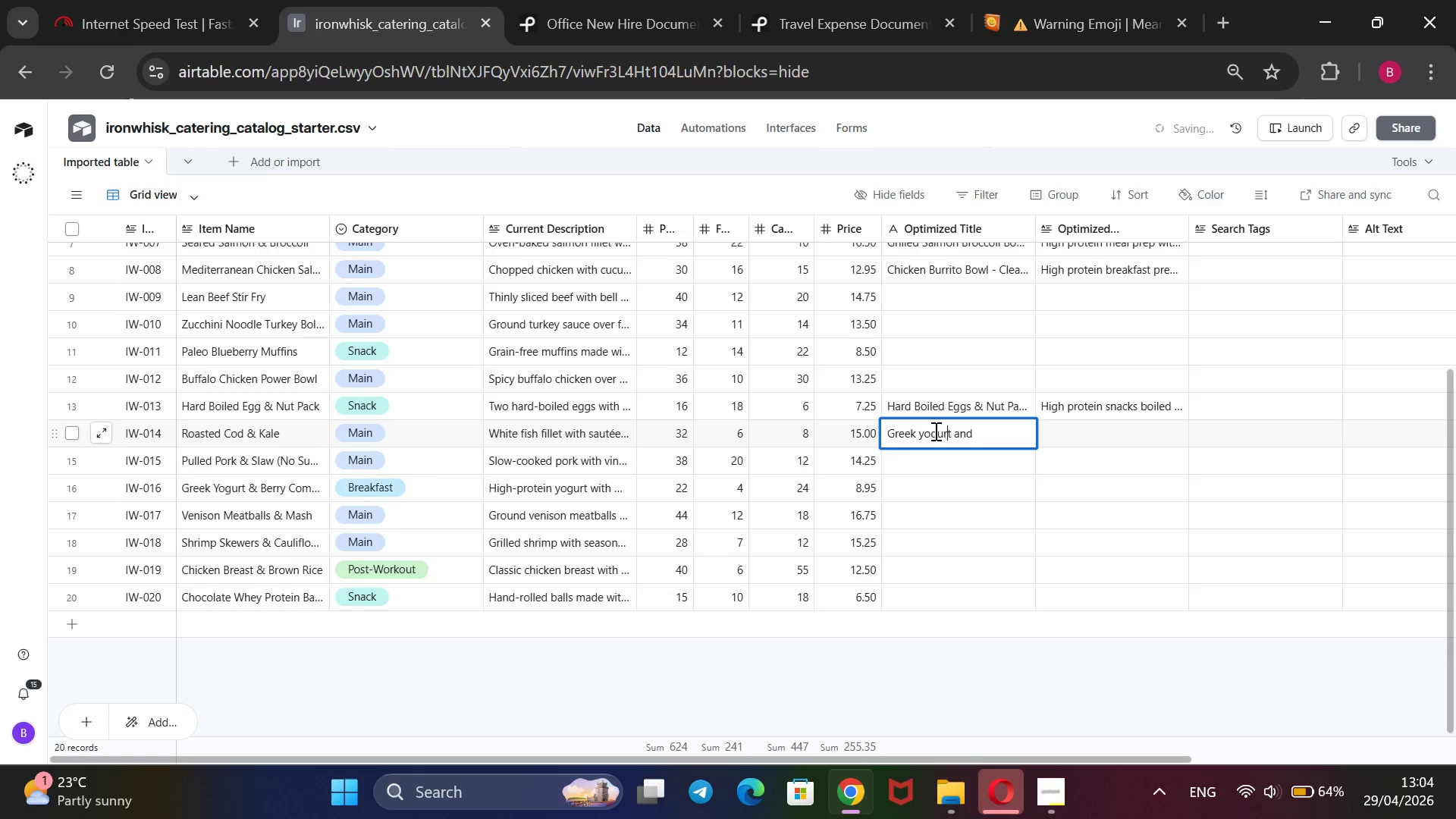 
key(ArrowRight)
 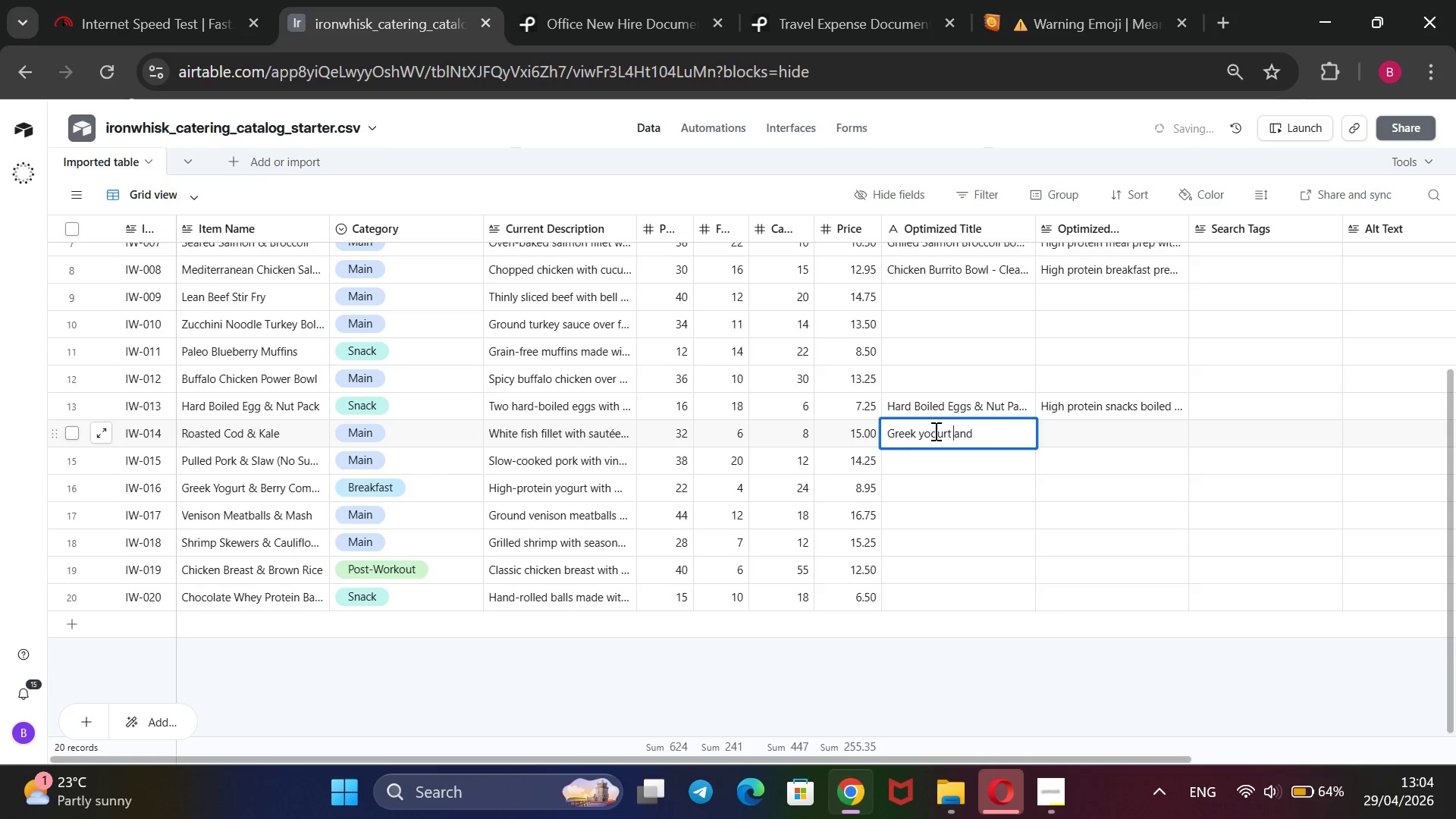 
key(ArrowRight)
 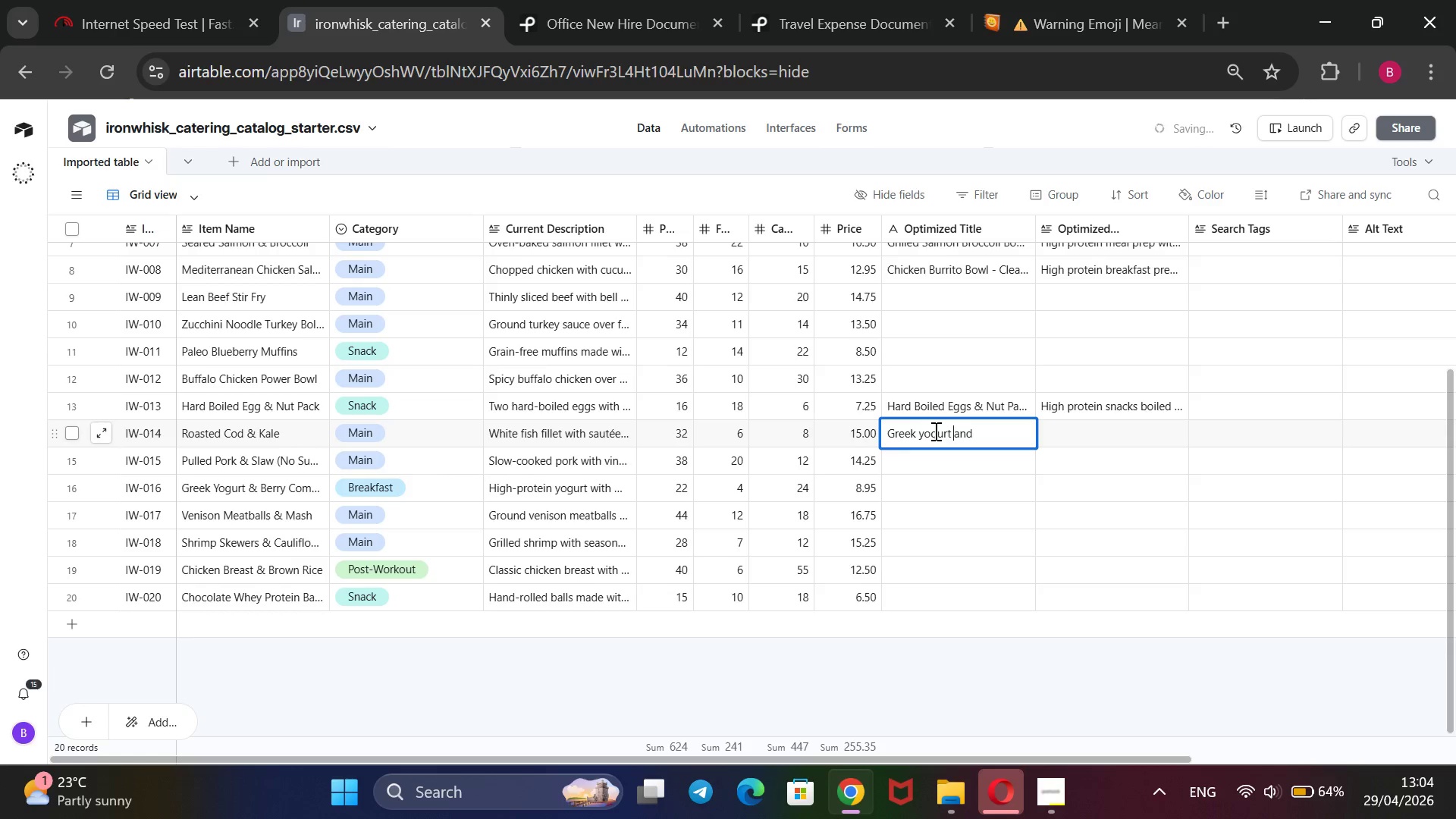 
key(ArrowRight)
 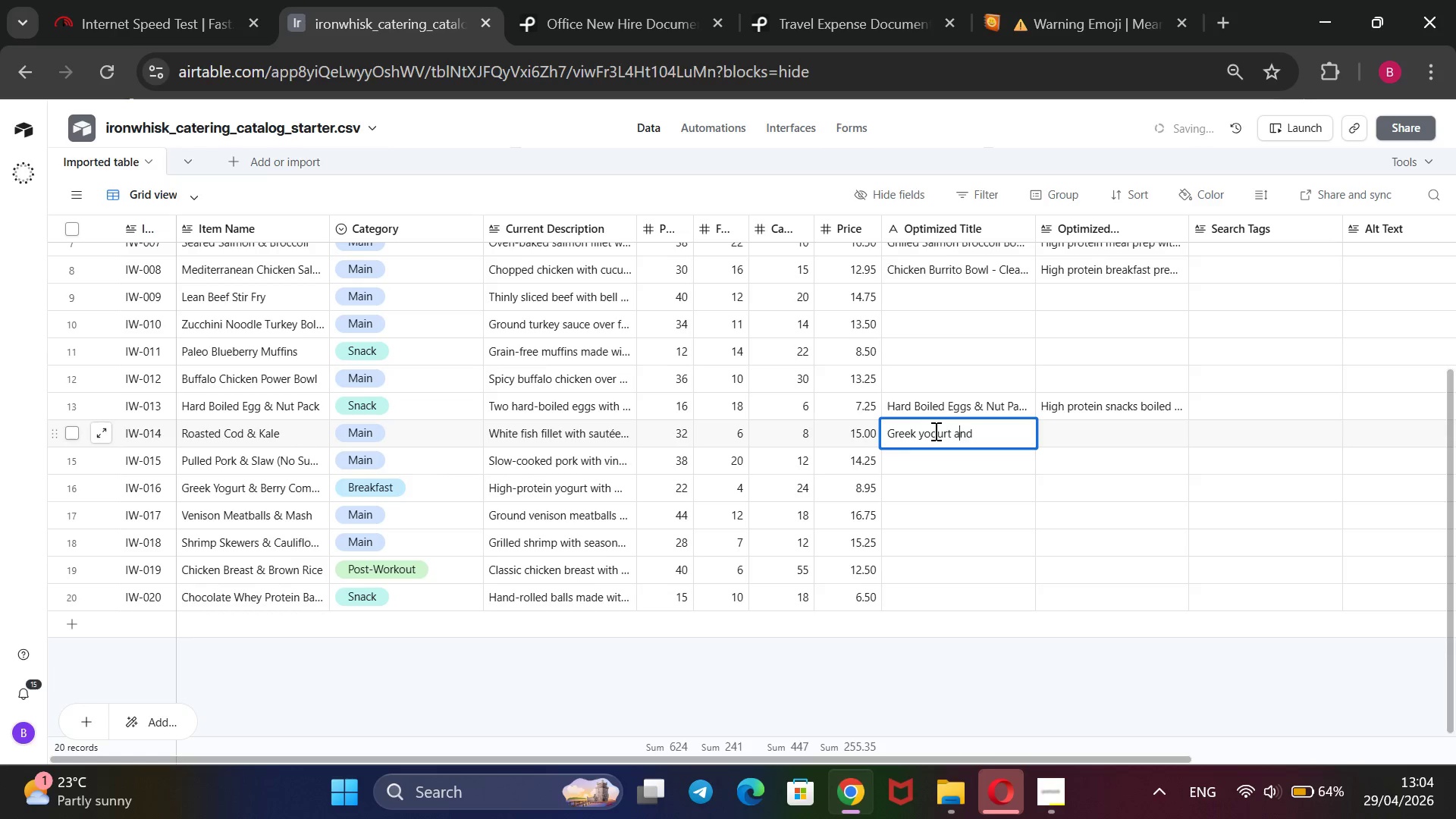 
key(ArrowRight)
 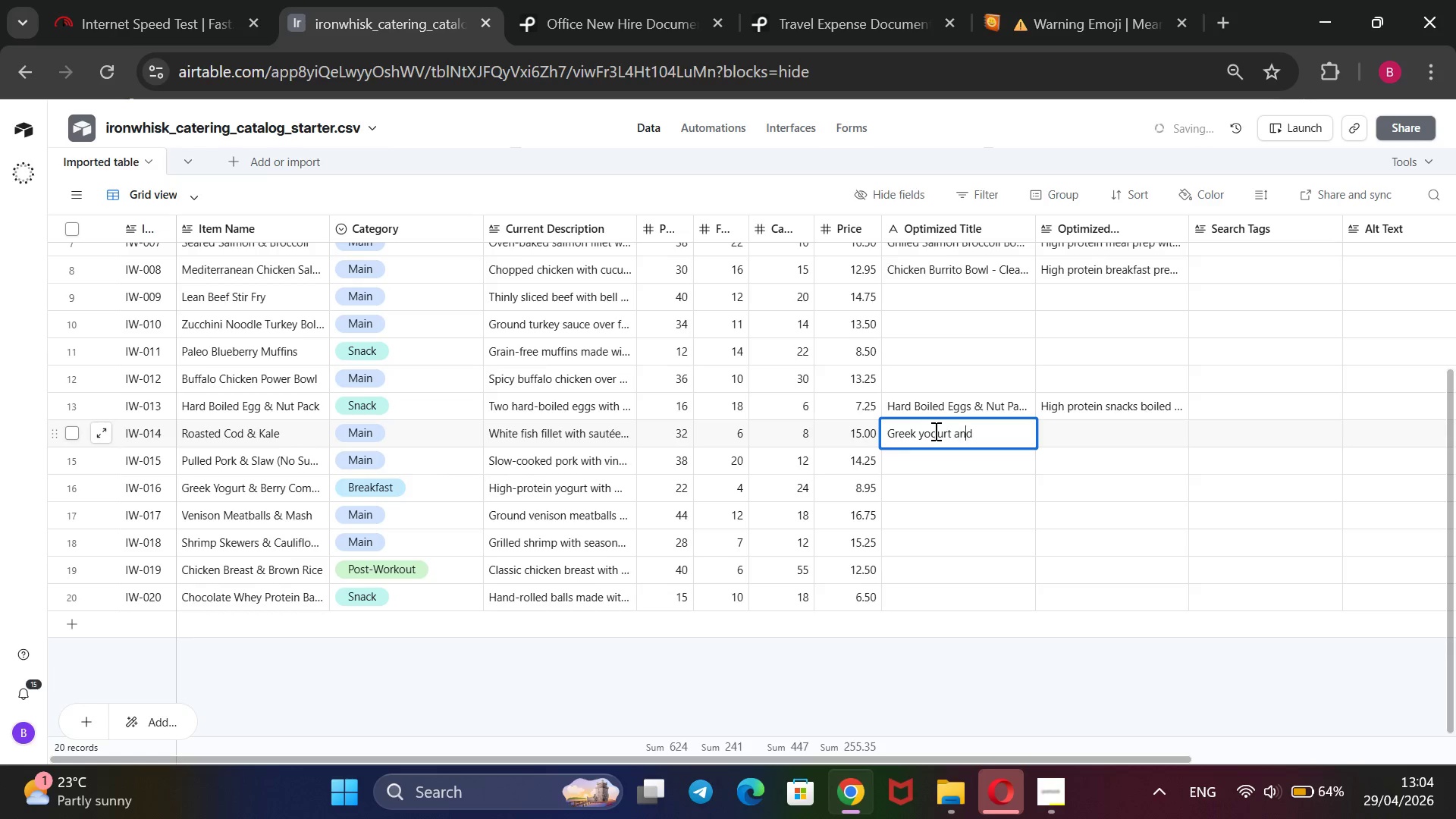 
key(ArrowRight)
 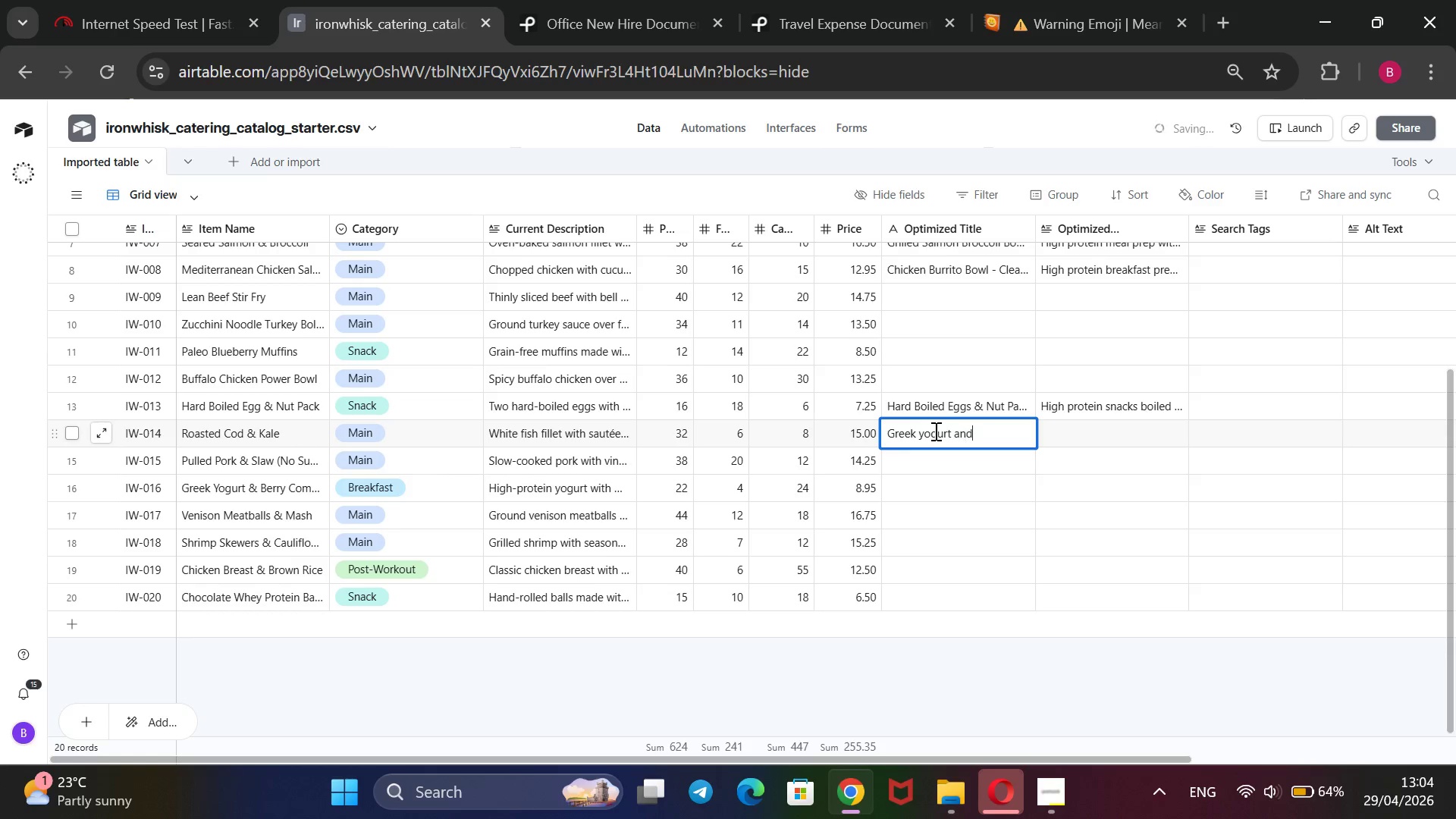 
key(ArrowRight)
 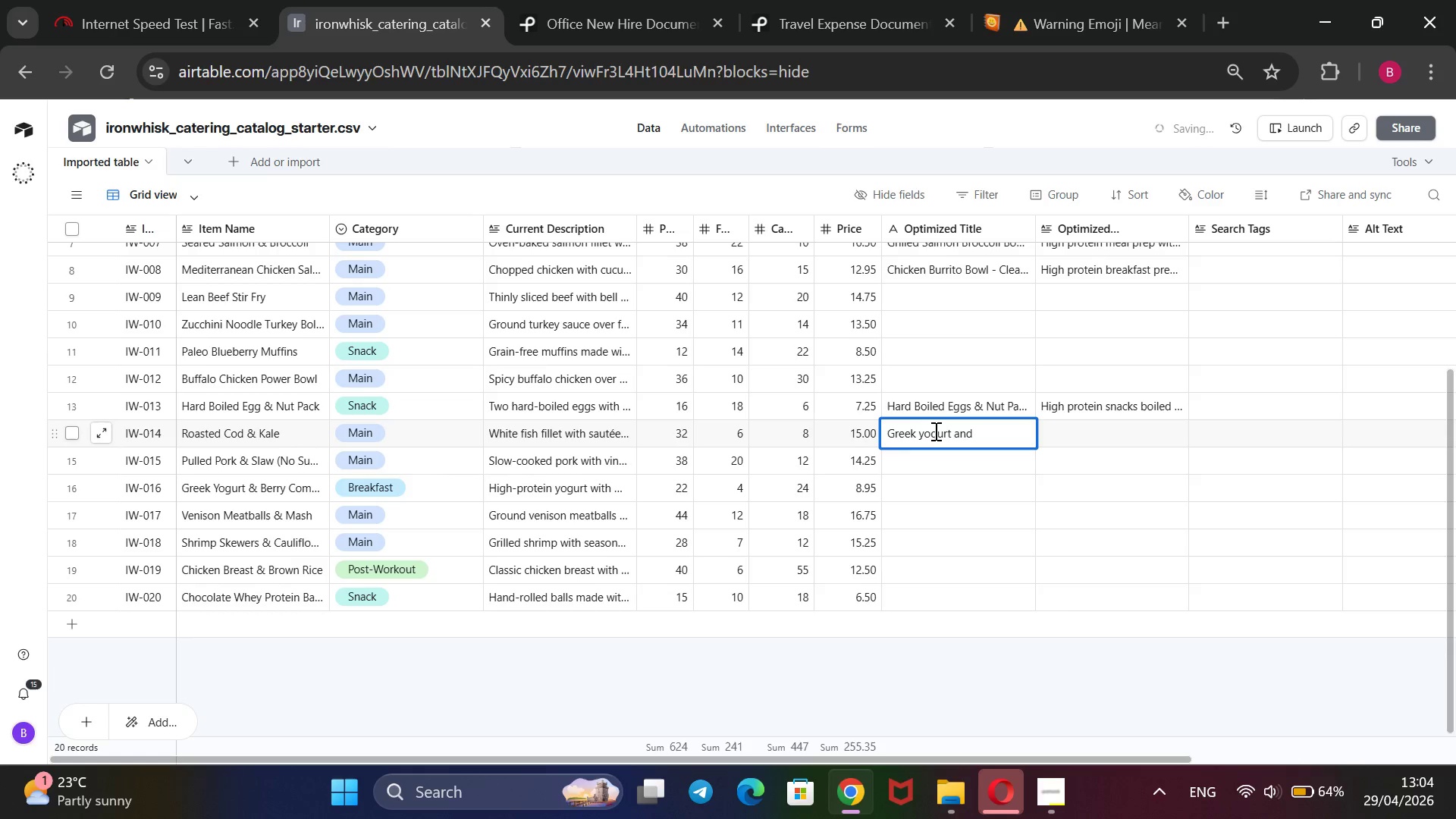 
type(Berry)
 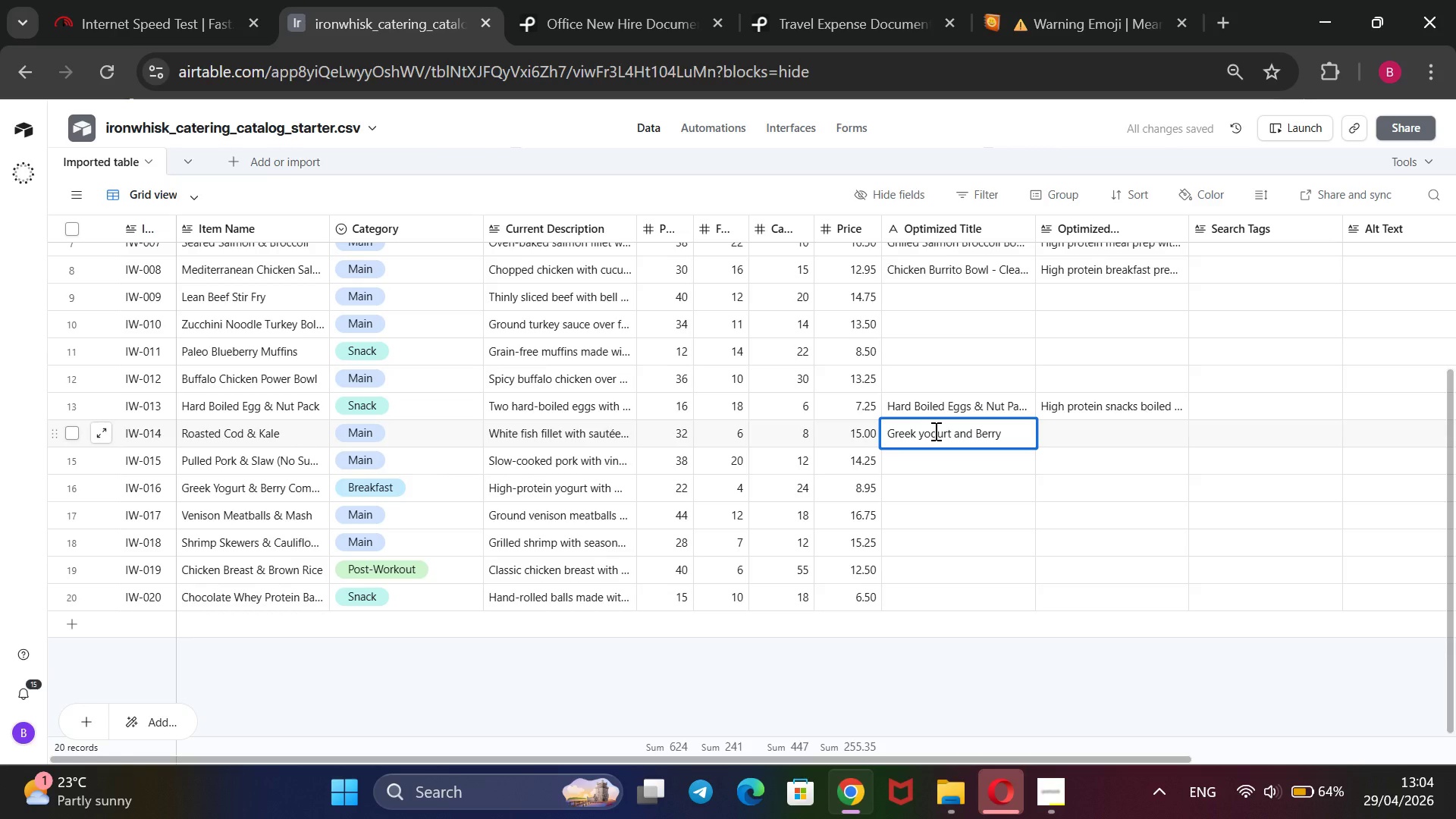 
wait(6.52)
 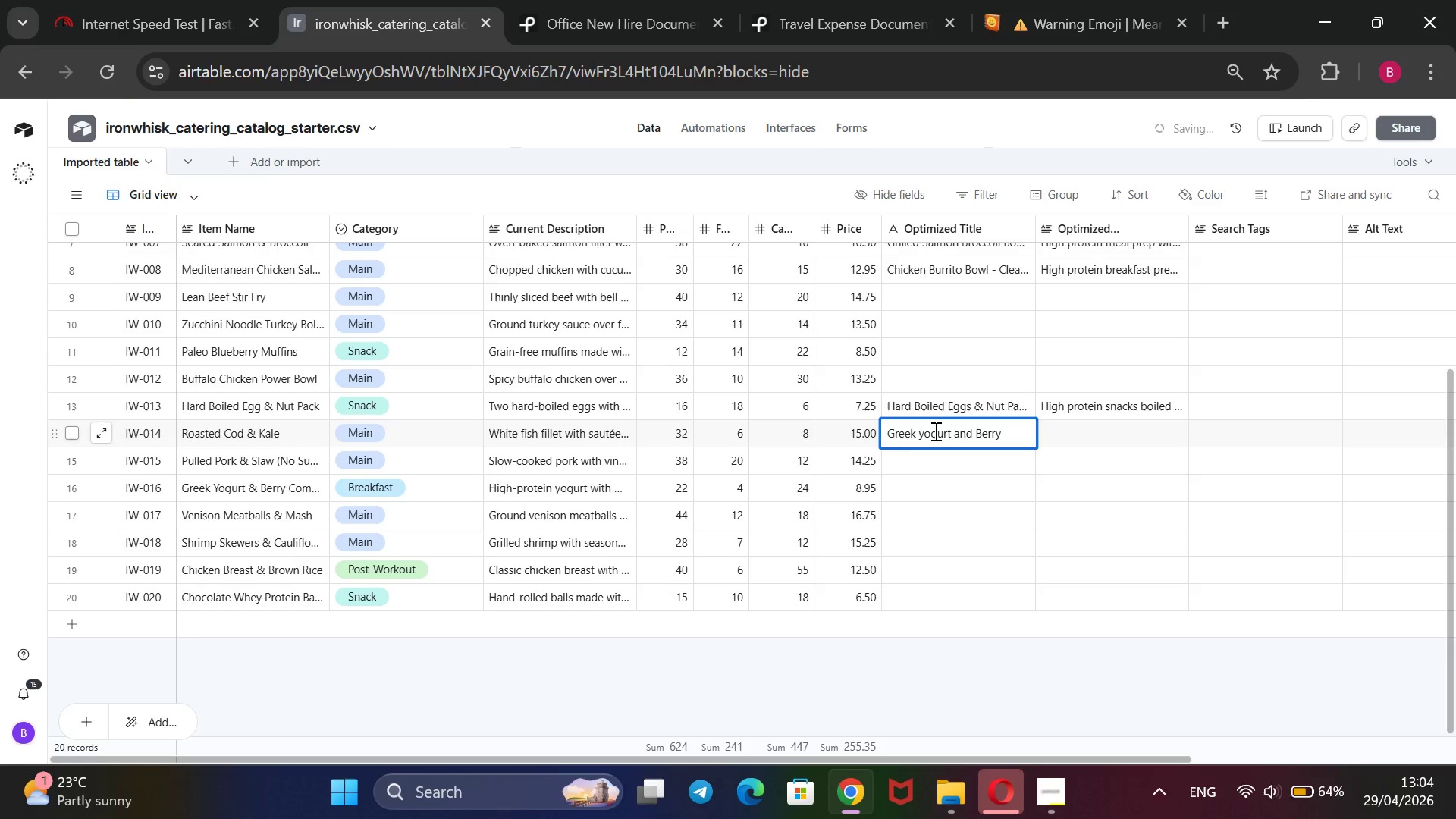 
type( com)
key(Backspace)
key(Backspace)
key(Backspace)
type(Compote -Low Carb High Protein Breakfast Prep)
 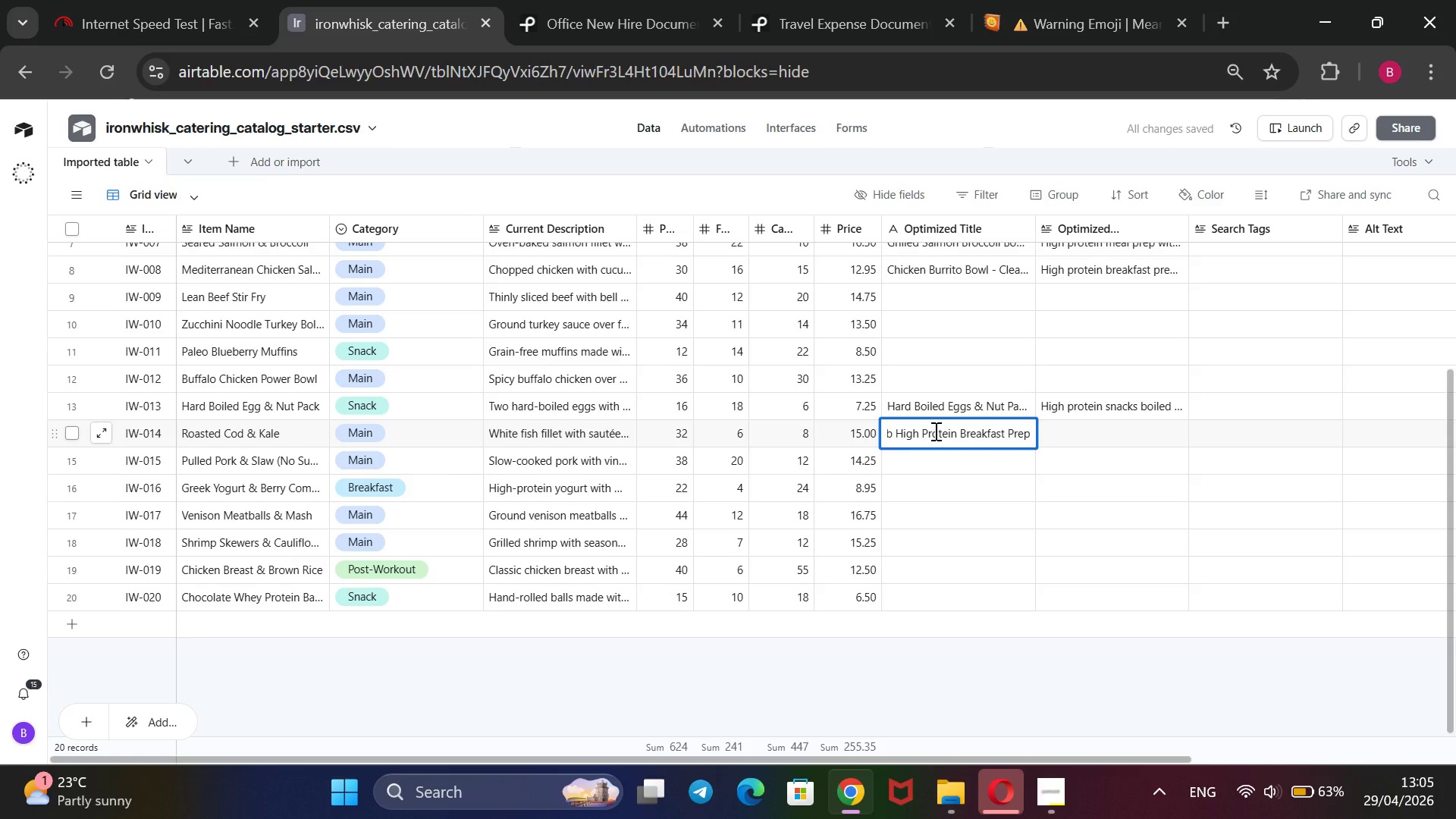 
wait(10.05)
 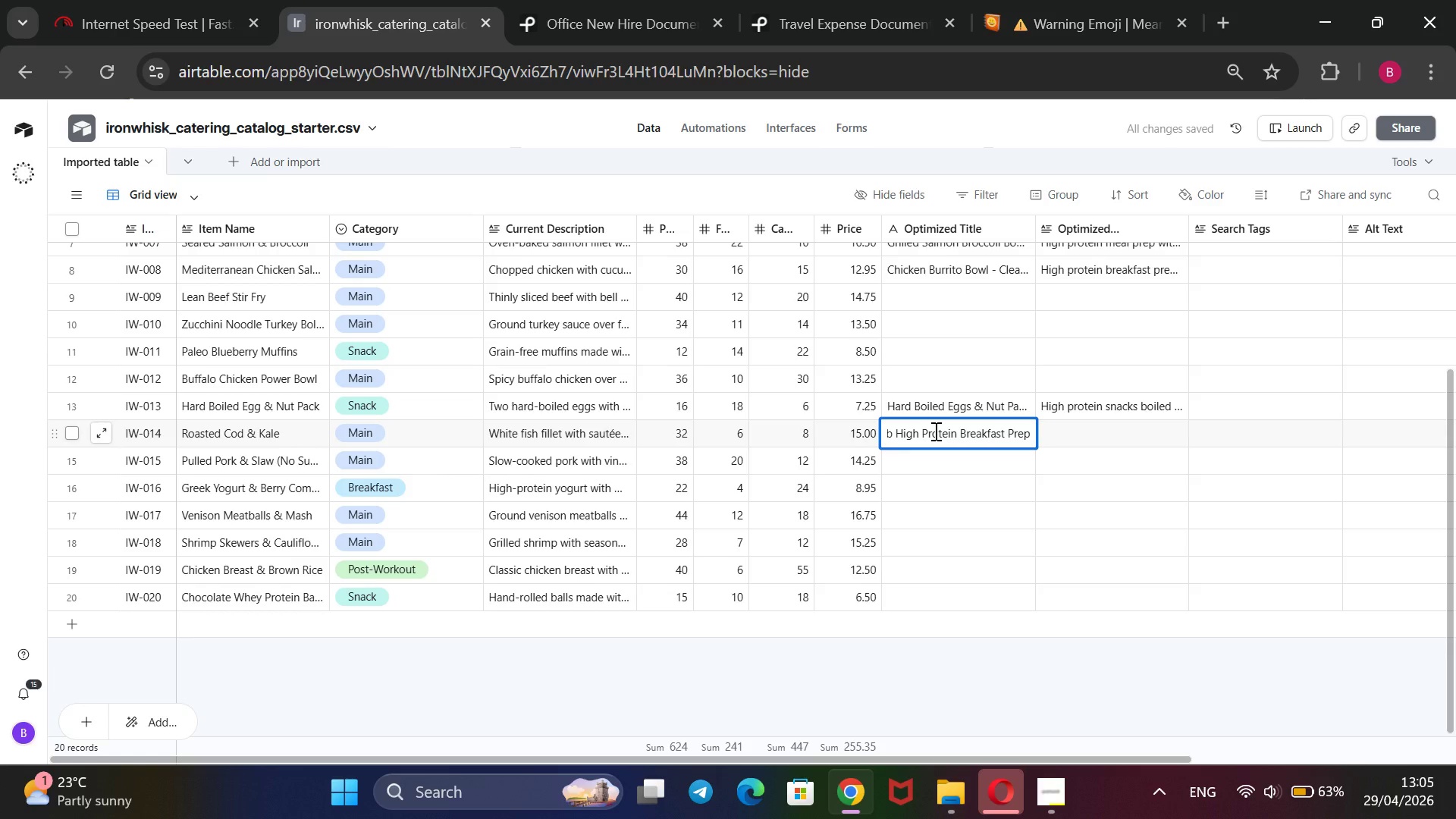 
left_click_drag(start_coordinate=[1027, 429], to_coordinate=[941, 428])
 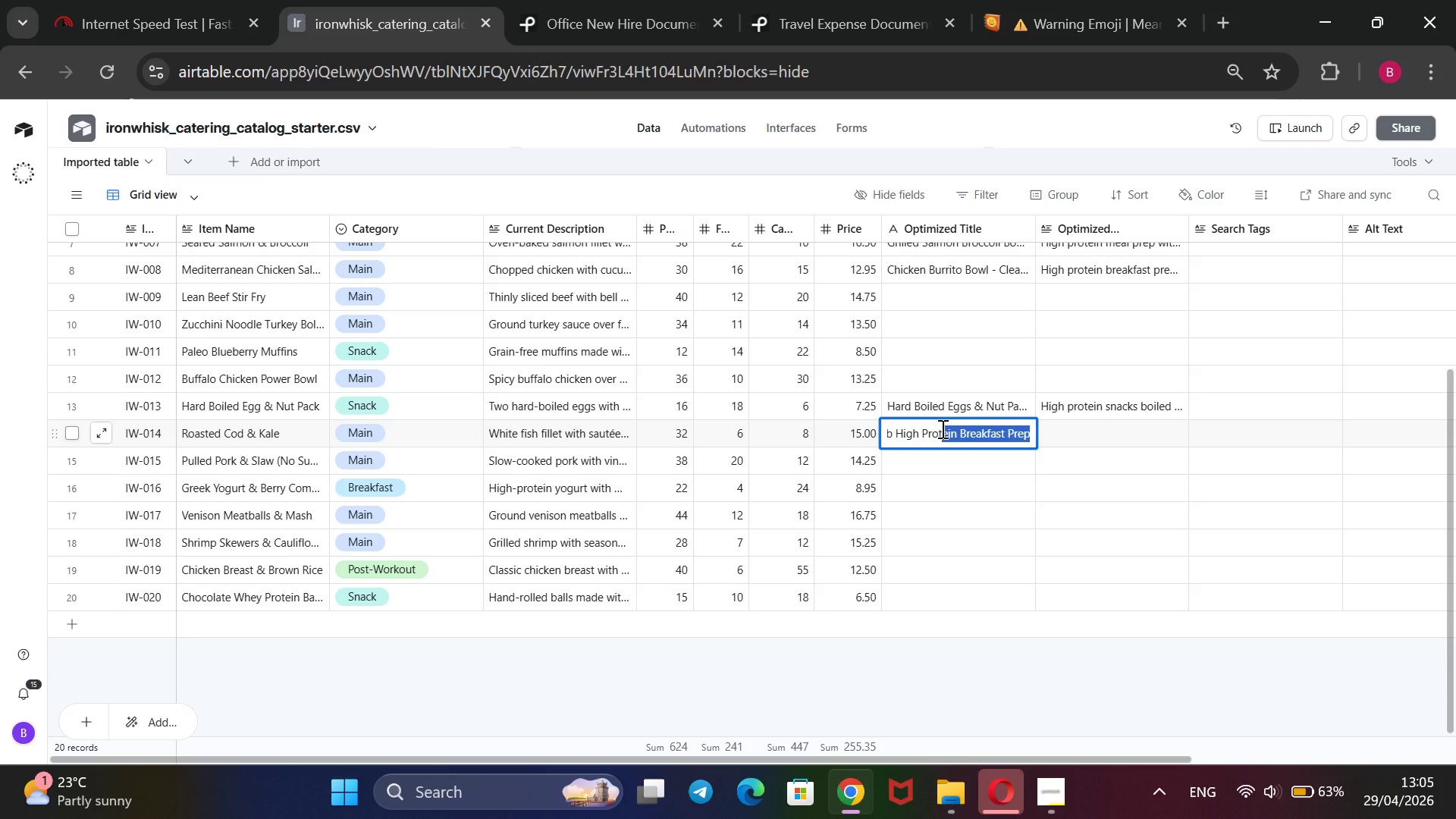 
left_click([941, 428])
 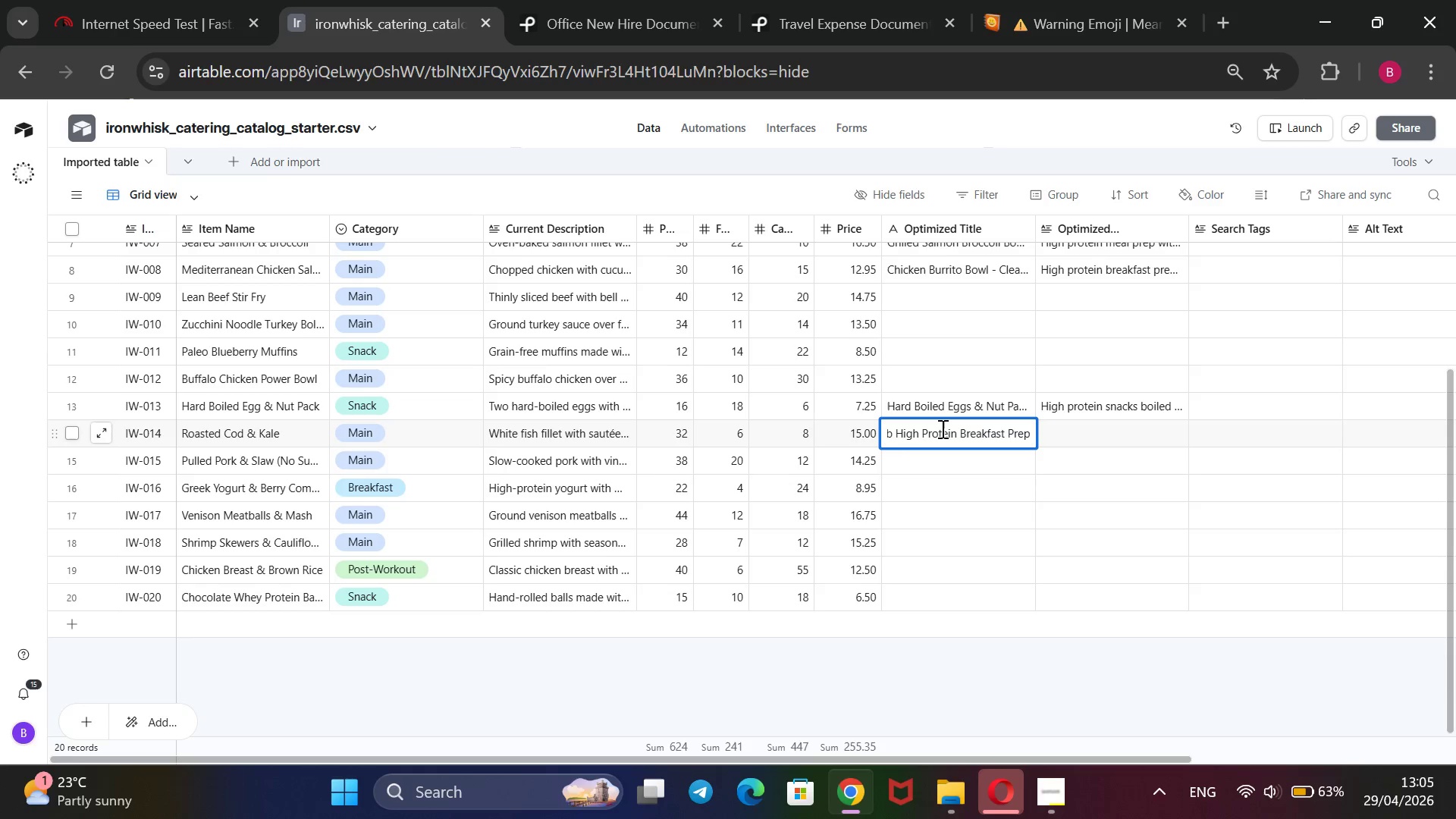 
scroll: coordinate [941, 428], scroll_direction: up, amount: 5.0
 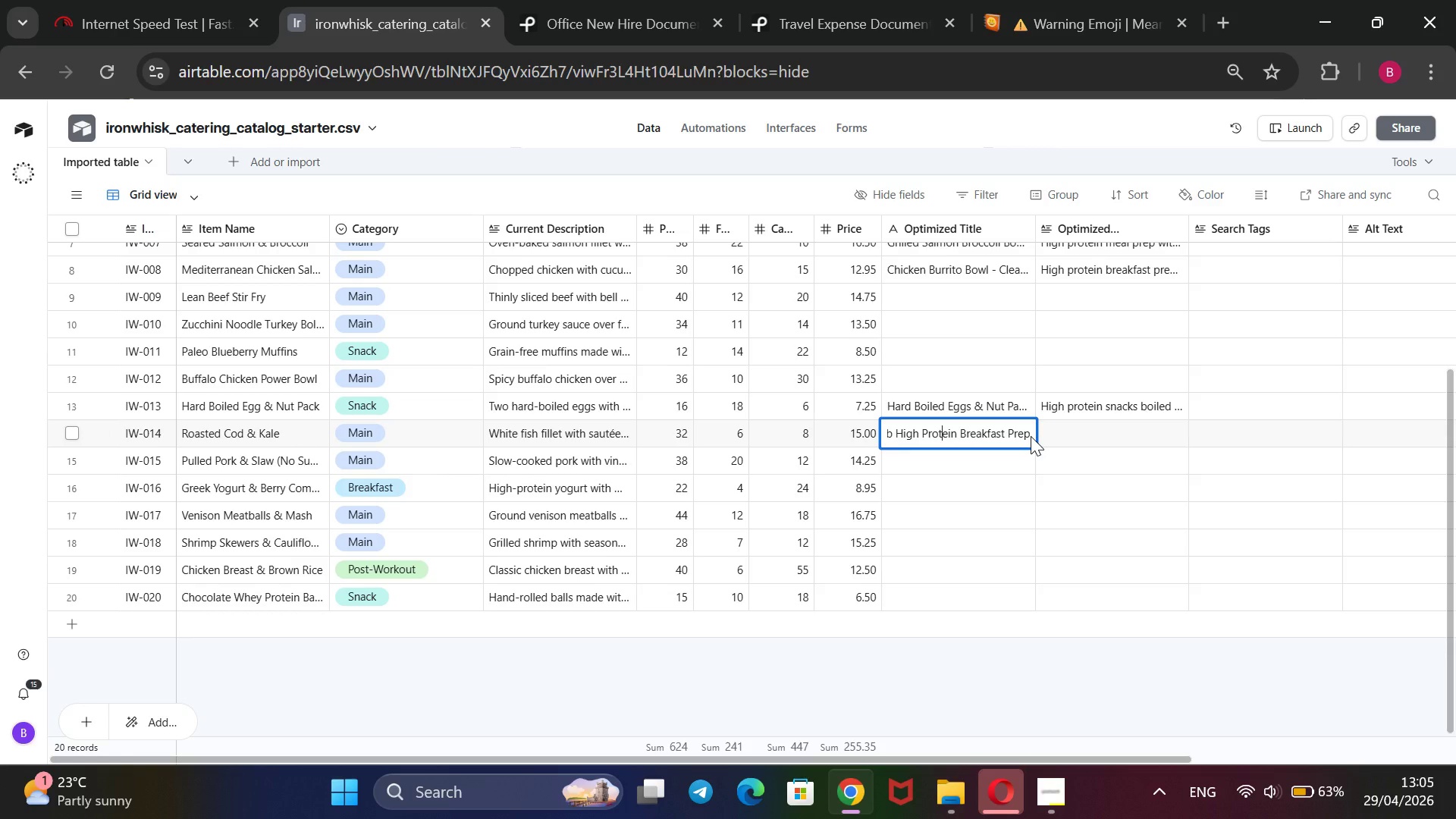 
wait(5.06)
 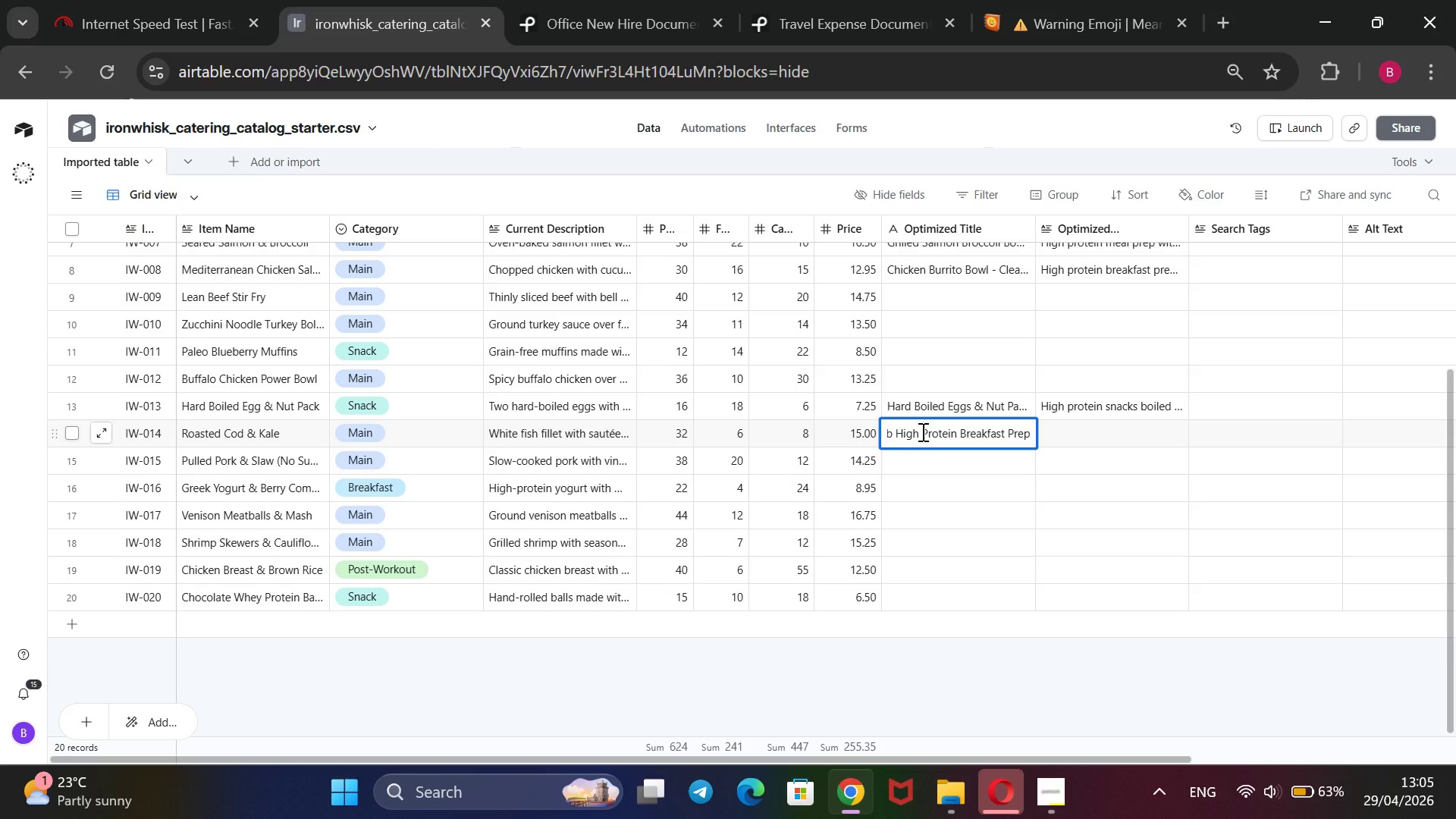 
hold_key(key=ArrowRight, duration=1.23)
 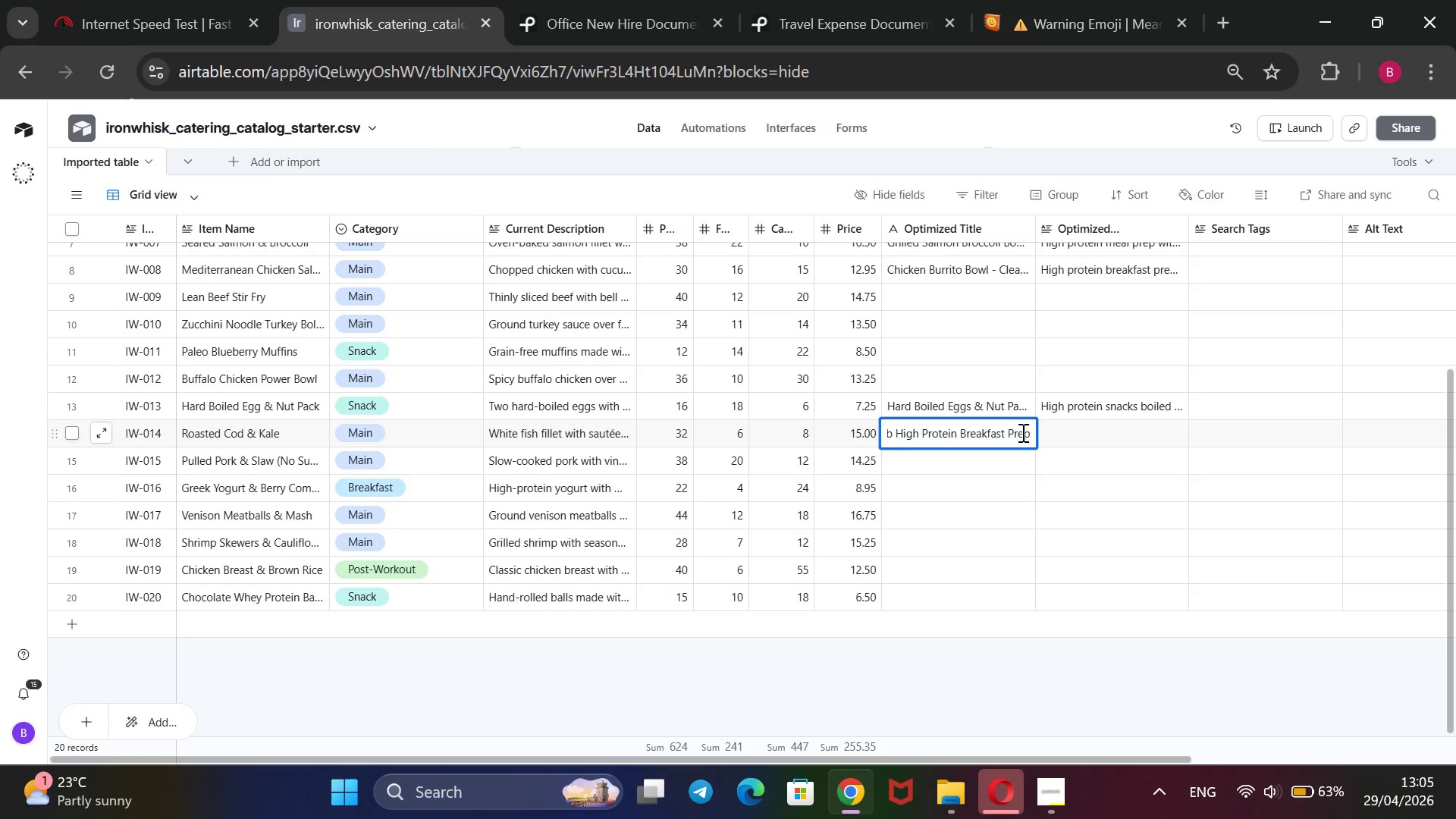 
key(ArrowRight)
 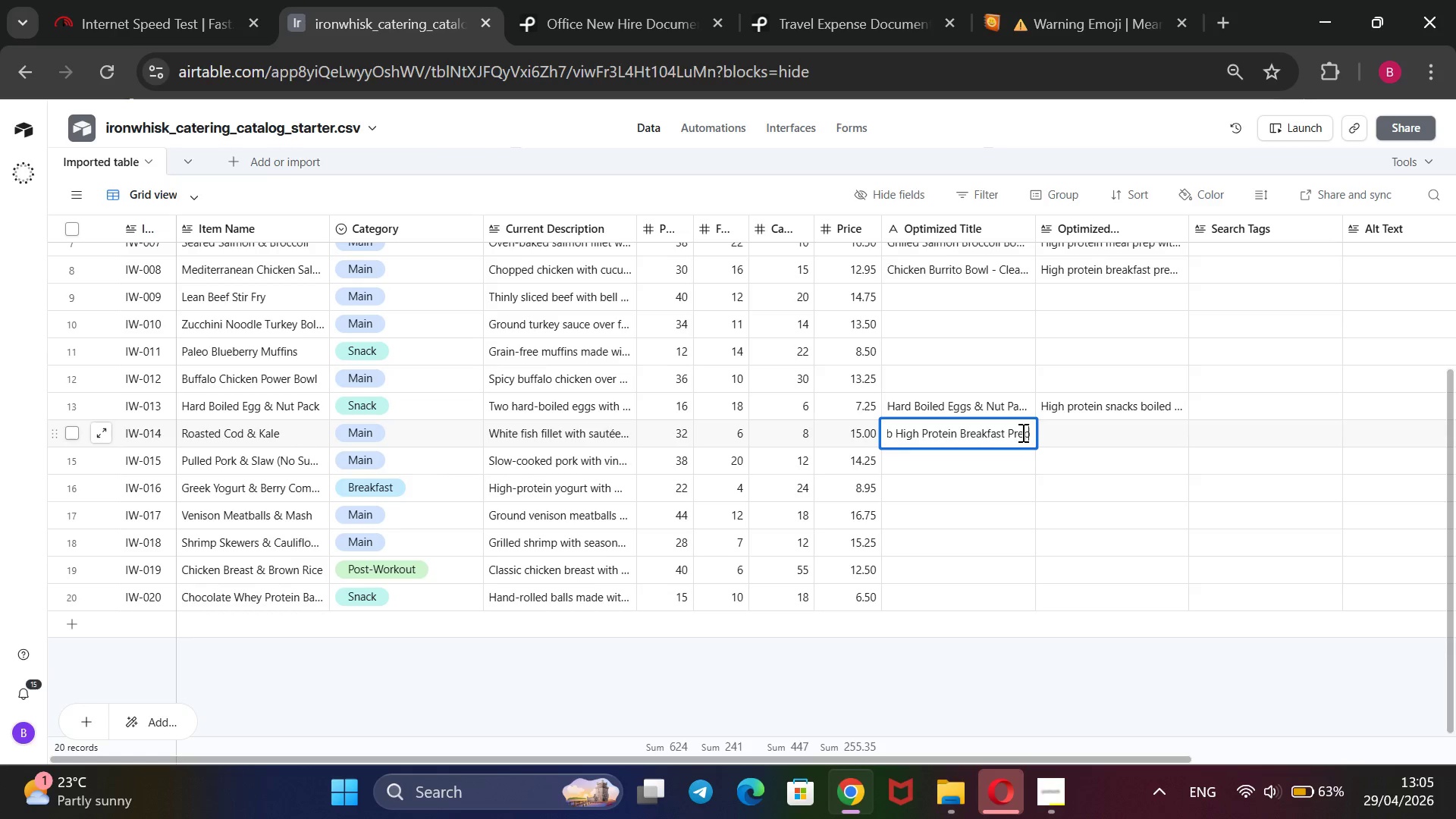 
key(ArrowRight)
 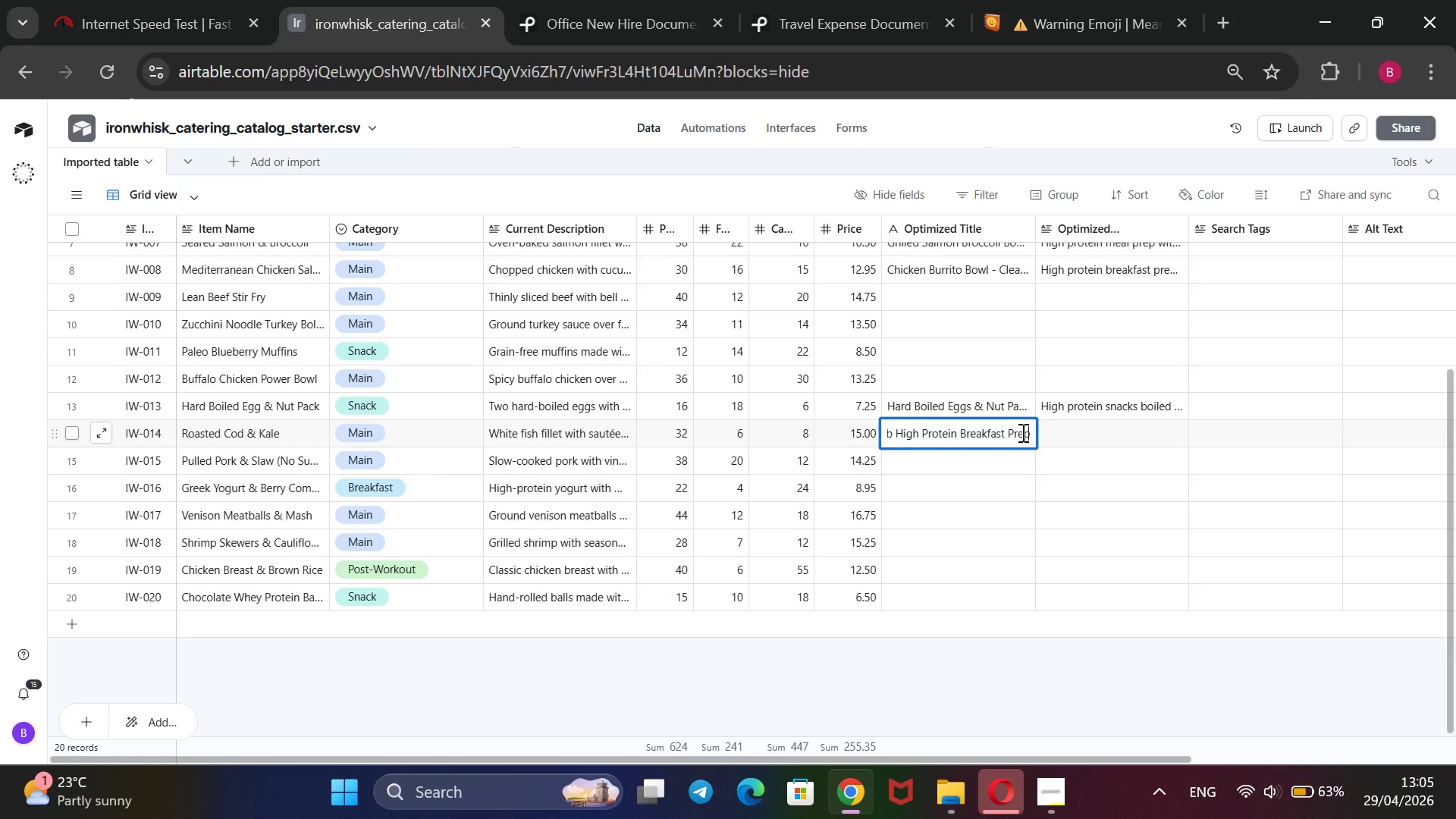 
key(ArrowRight)
 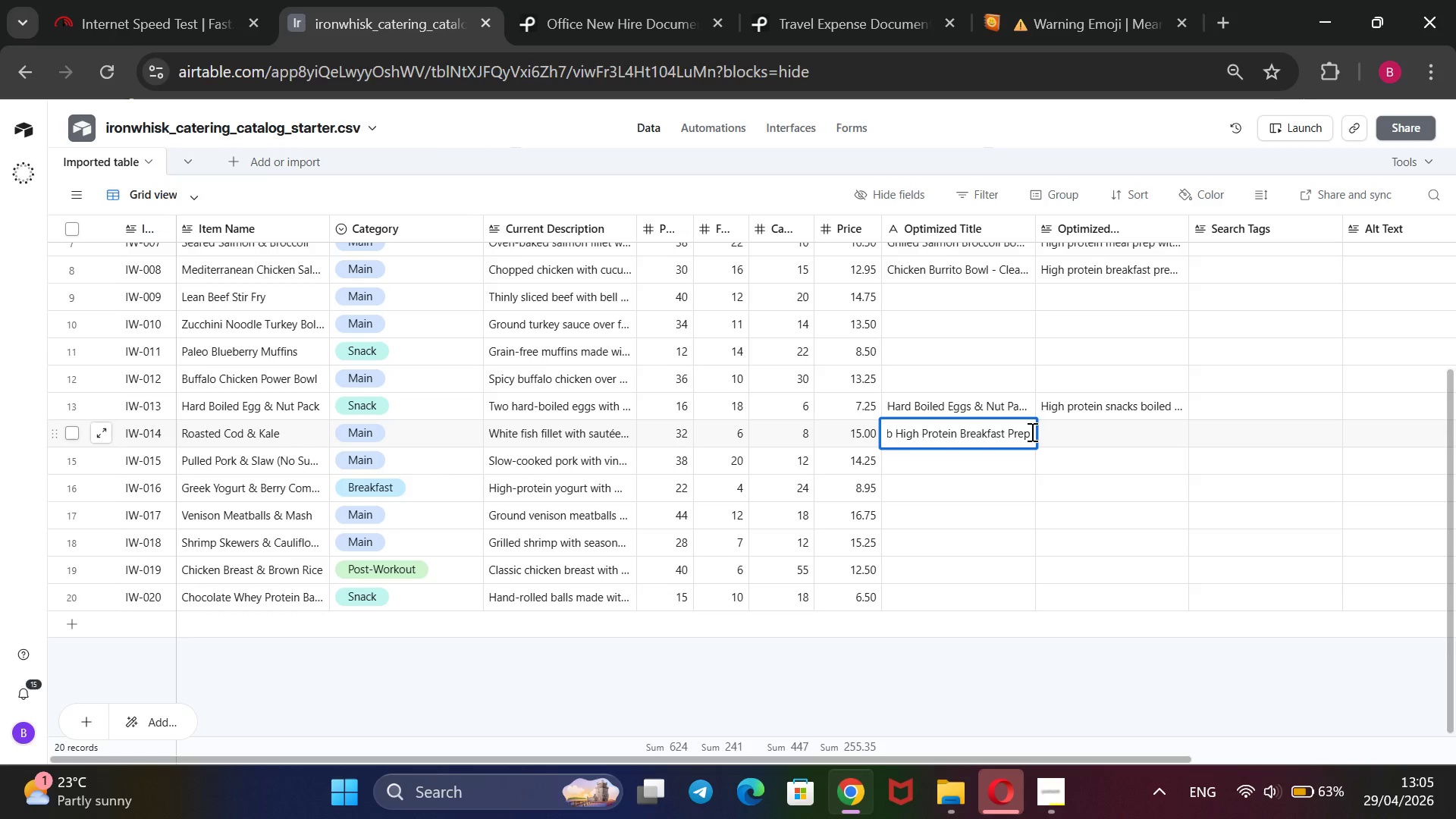 
left_click_drag(start_coordinate=[1031, 431], to_coordinate=[883, 435])
 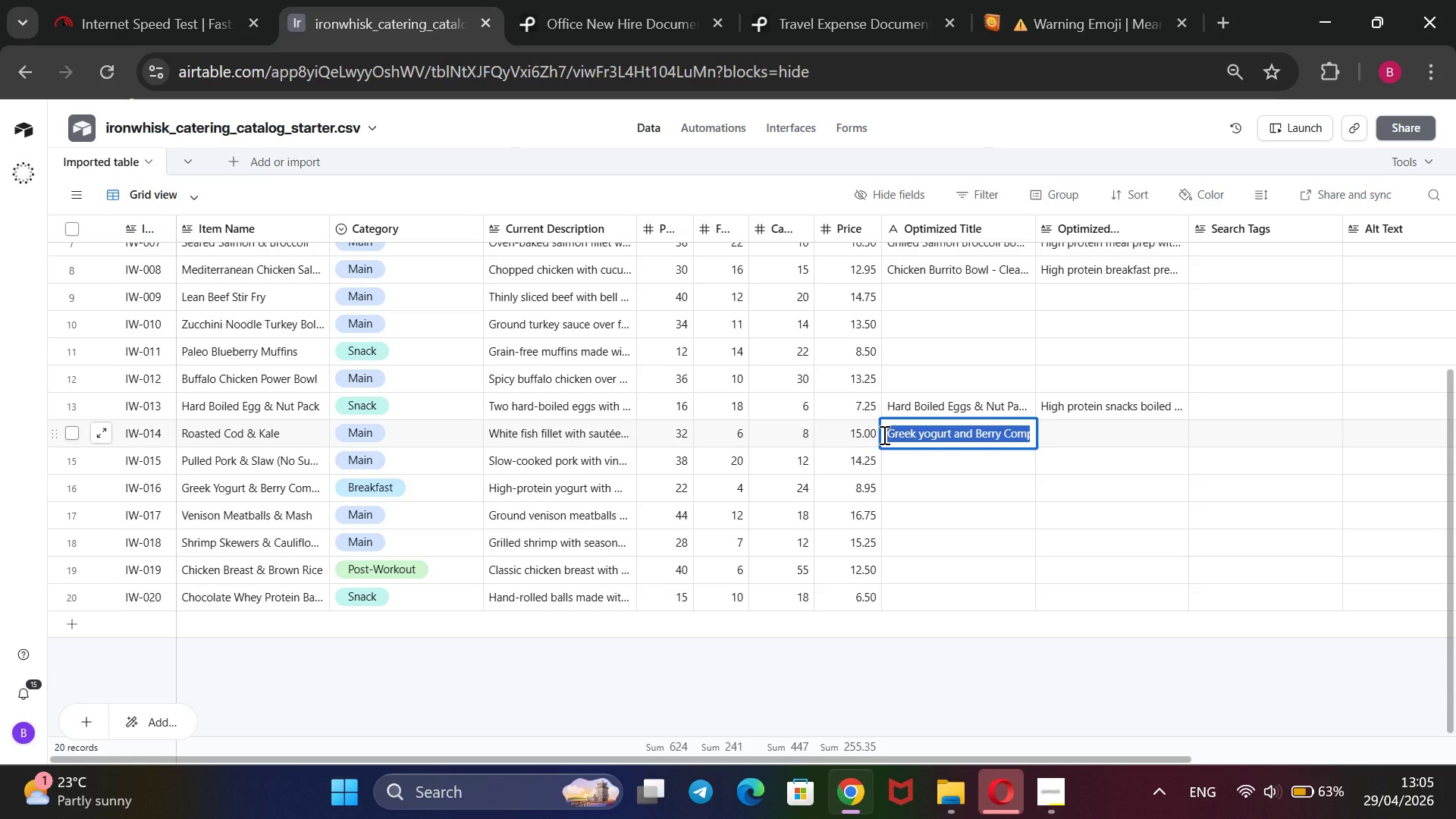 
key(Control+X)
 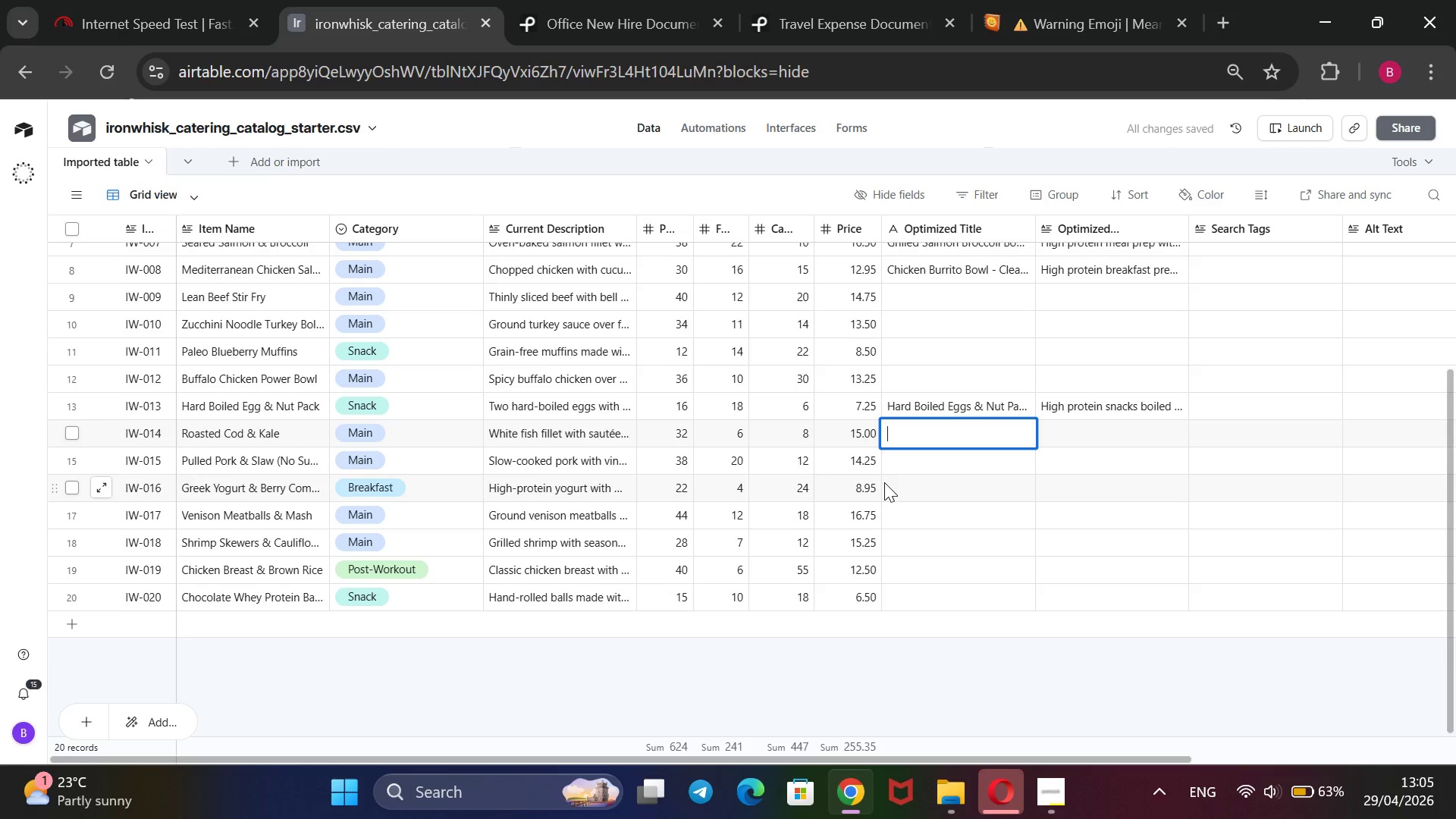 
double_click([891, 482])
 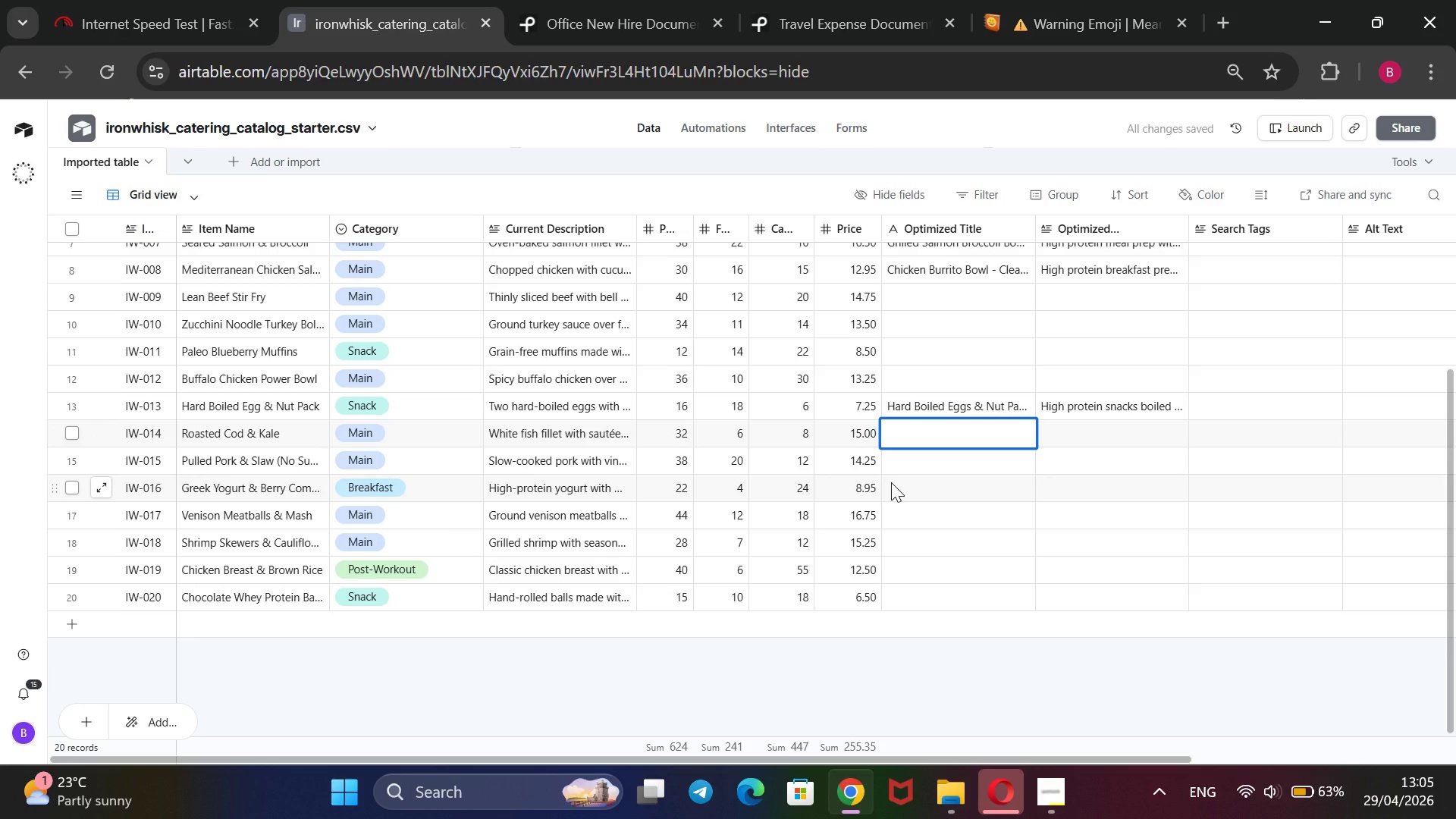 
triple_click([891, 482])
 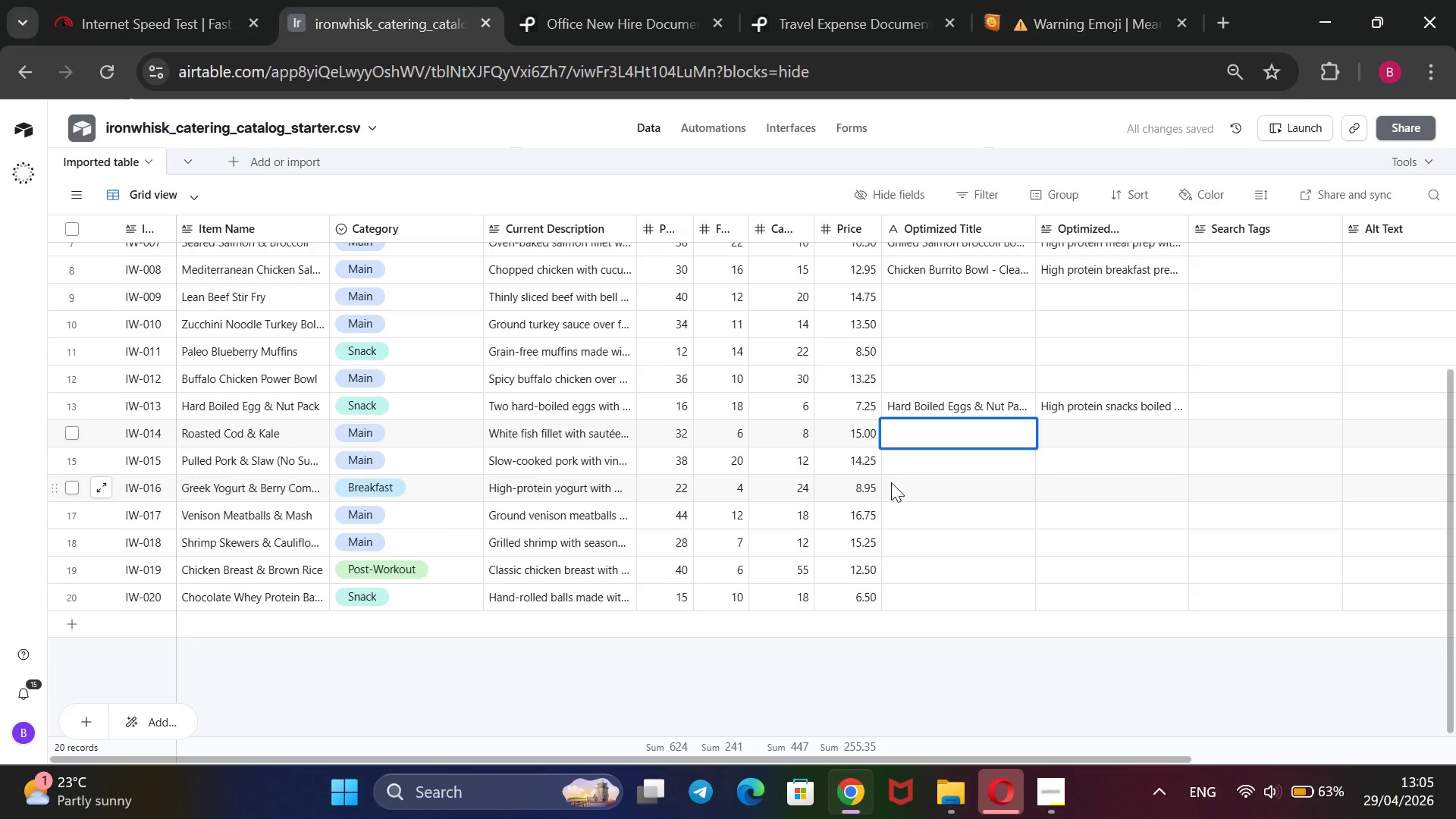 
wait(11.51)
 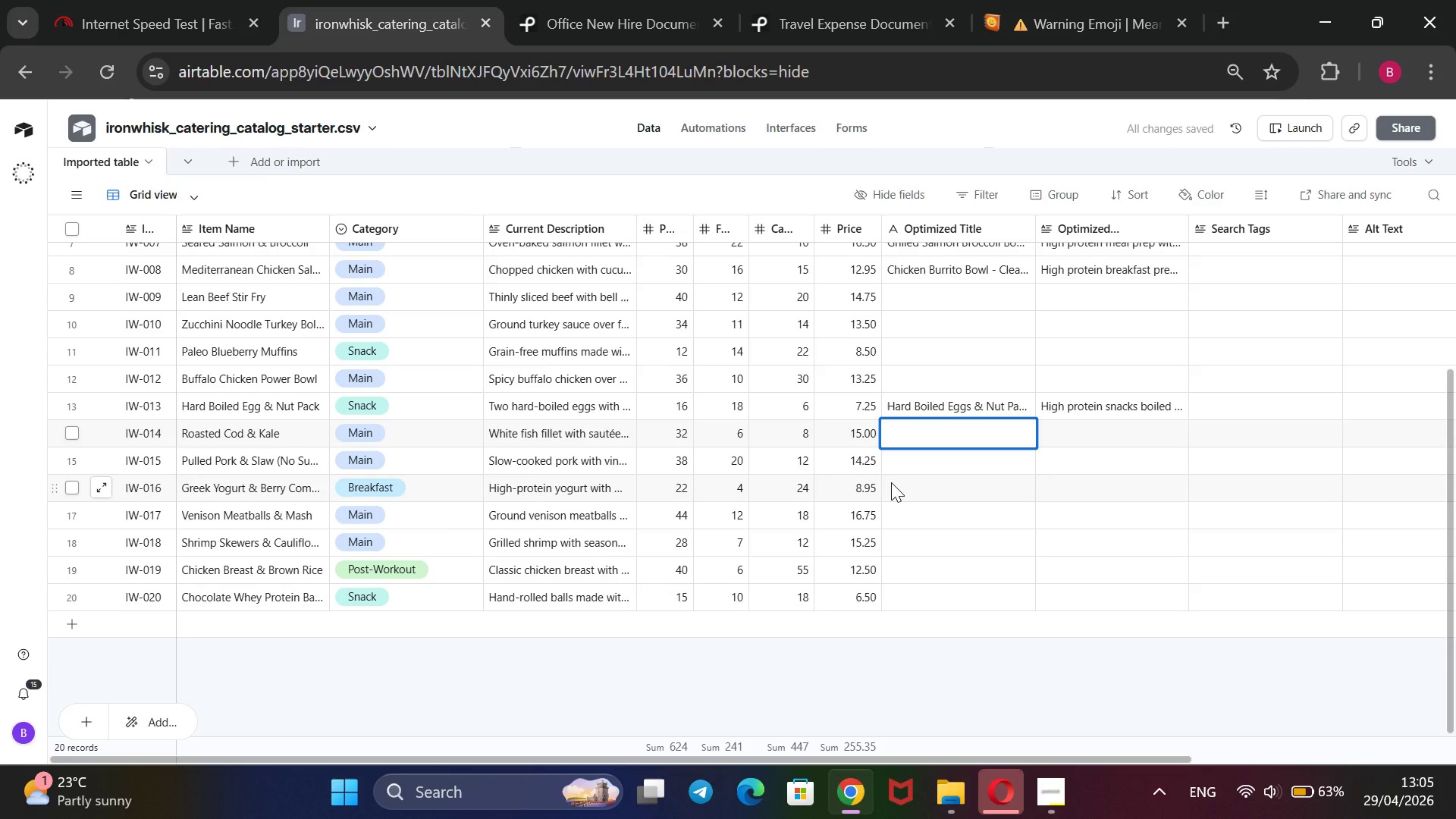 
key(Control+V)